 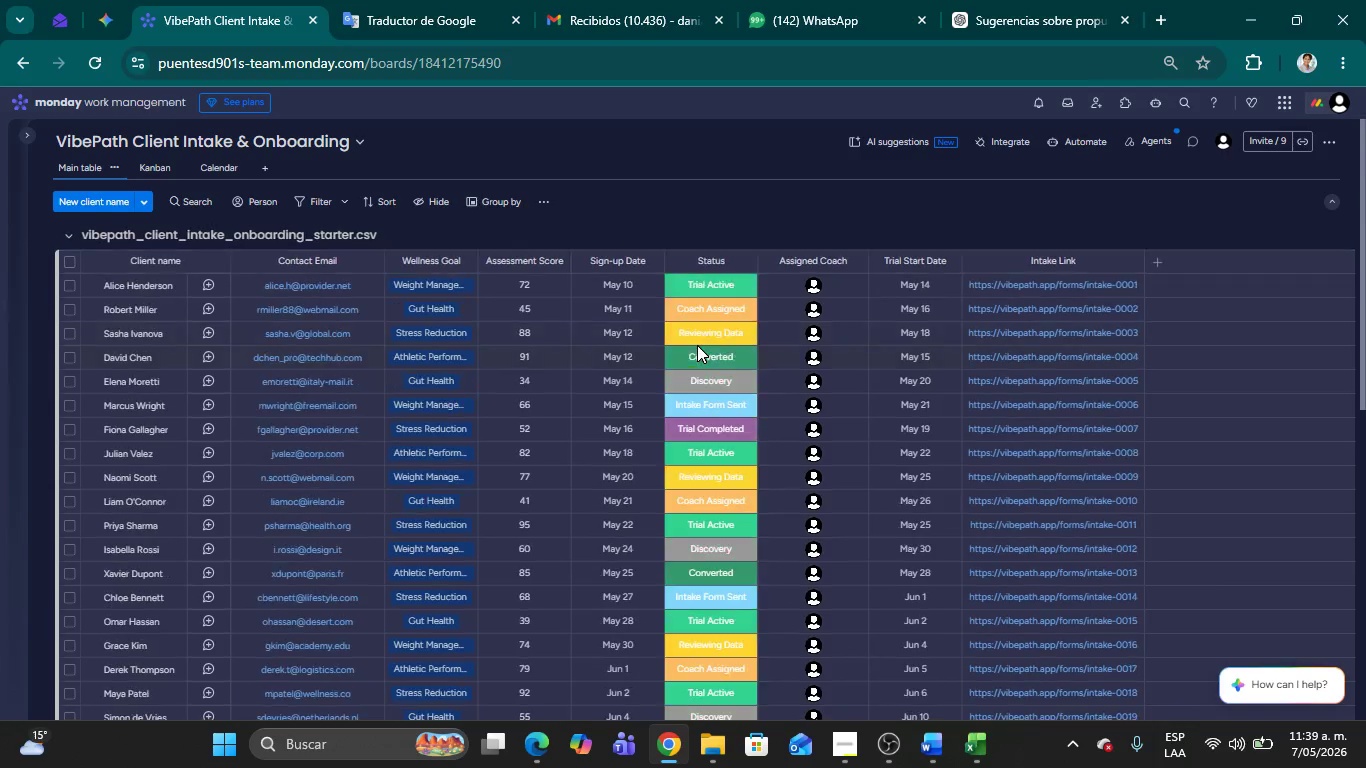 
scroll: coordinate [647, 350], scroll_direction: up, amount: 7.0
 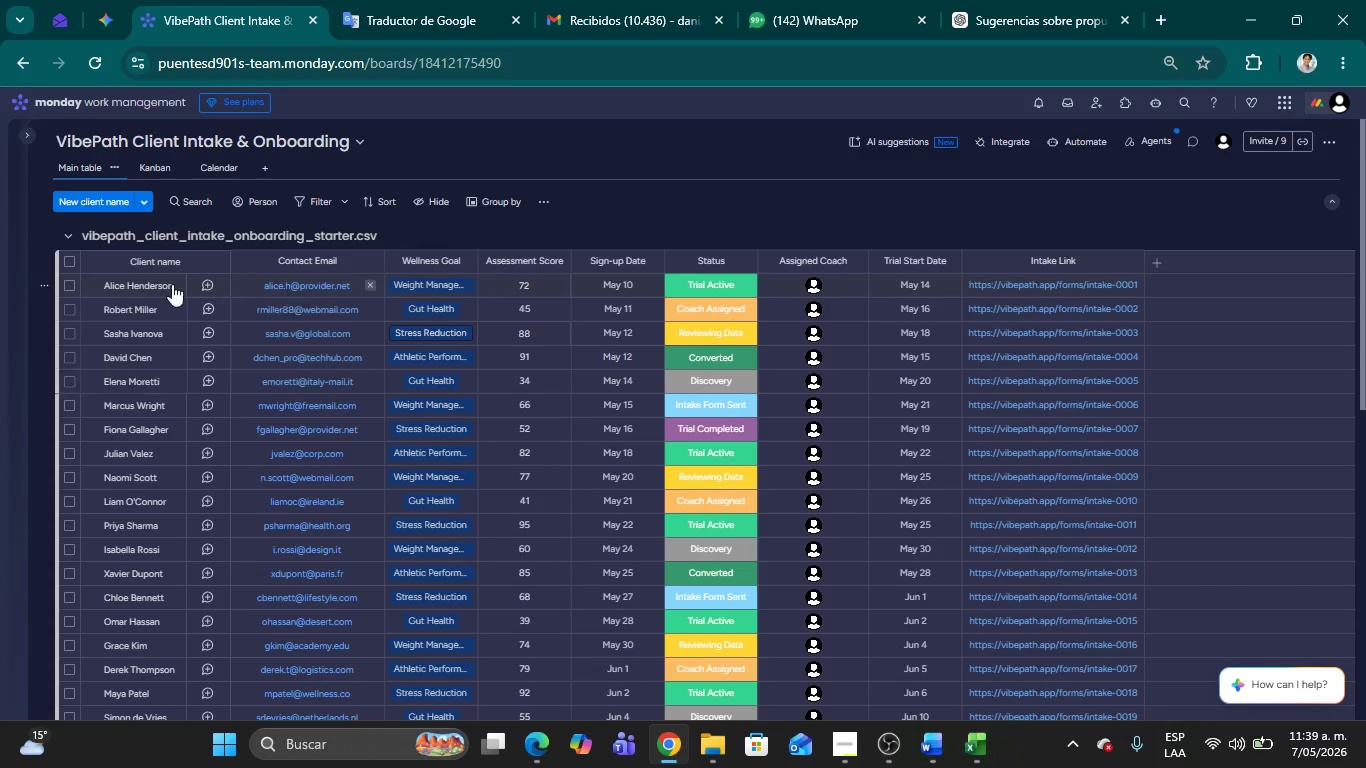 
left_click([67, 282])
 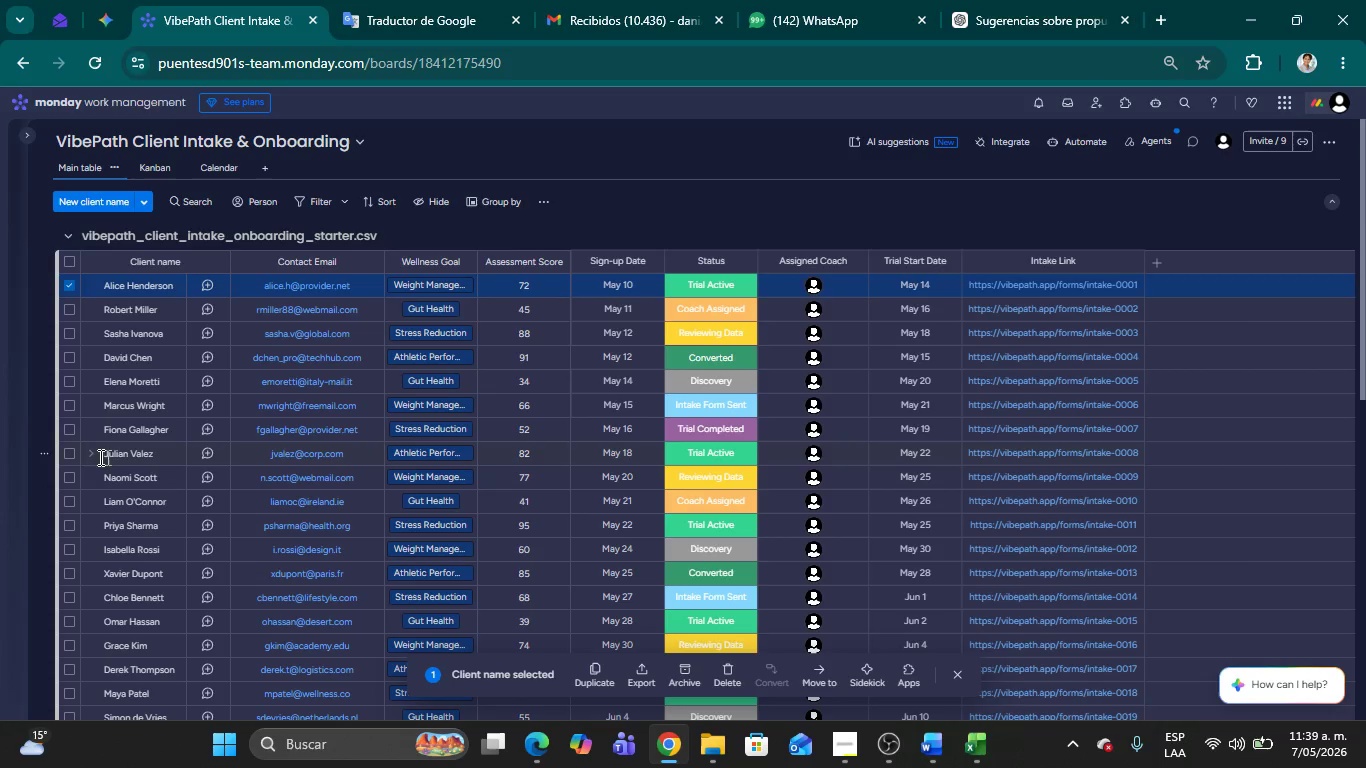 
left_click([65, 452])
 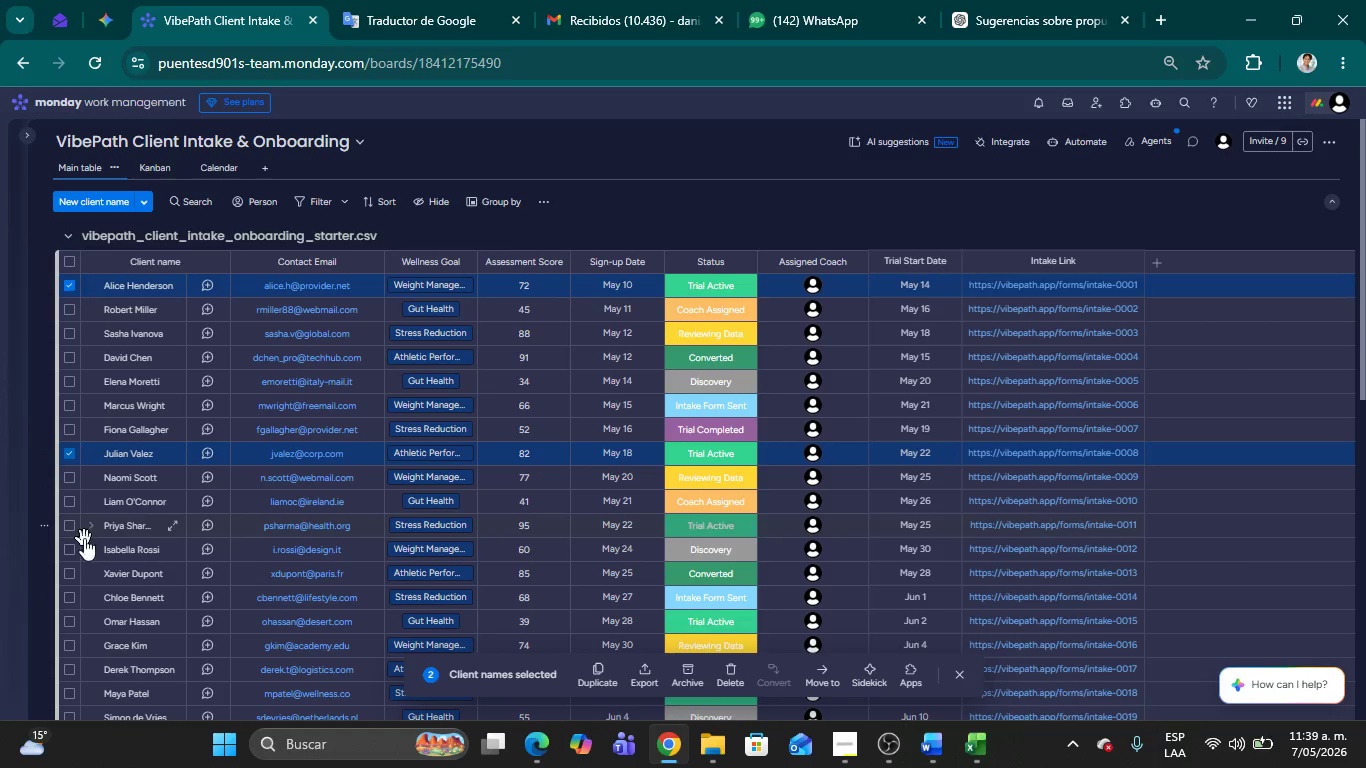 
left_click([72, 528])
 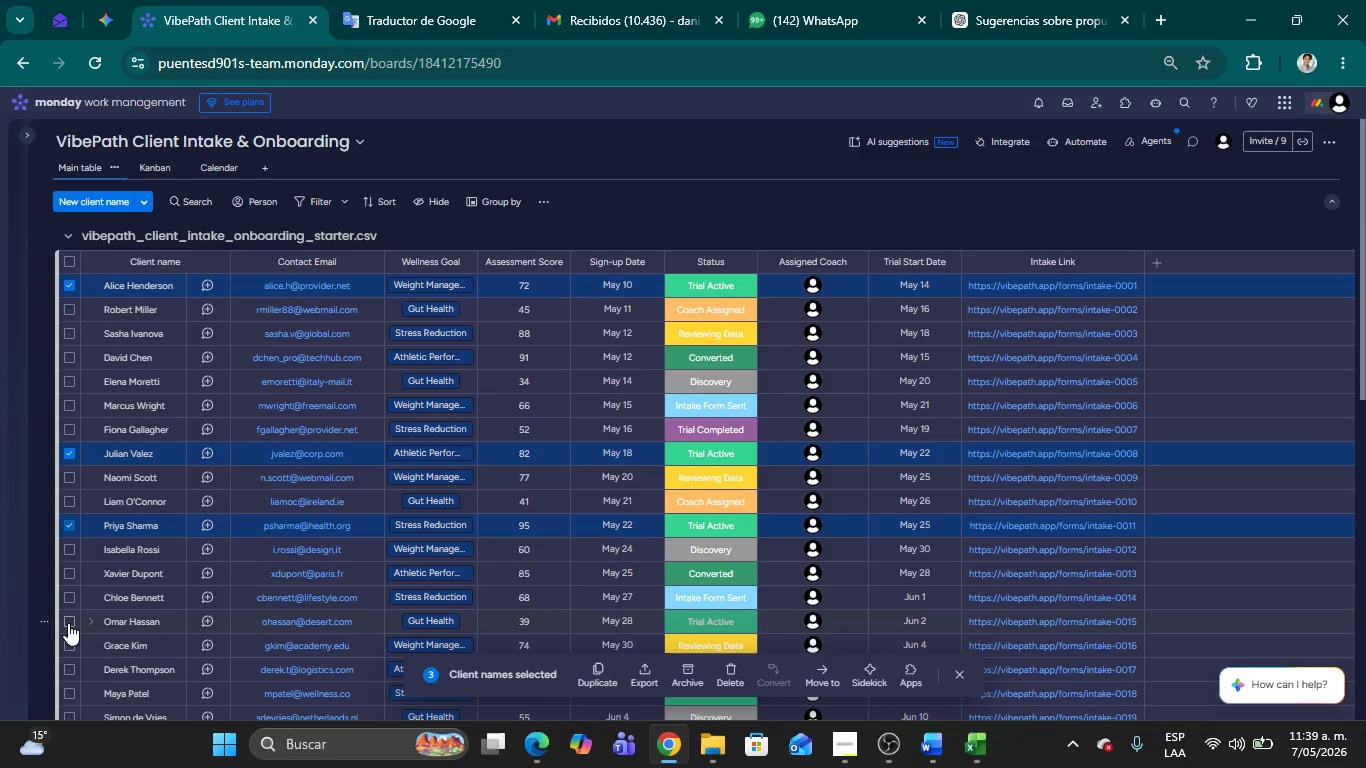 
left_click([68, 623])
 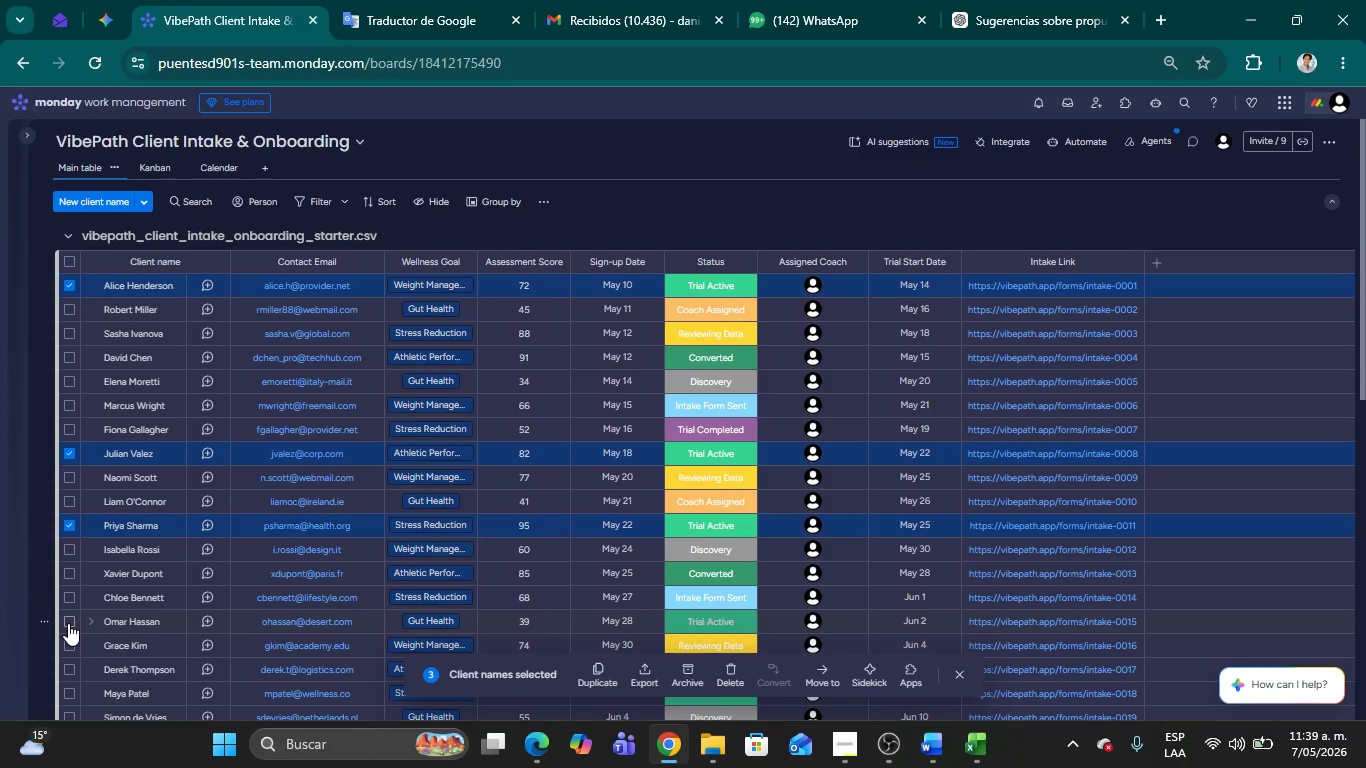 
scroll: coordinate [68, 623], scroll_direction: down, amount: 1.0
 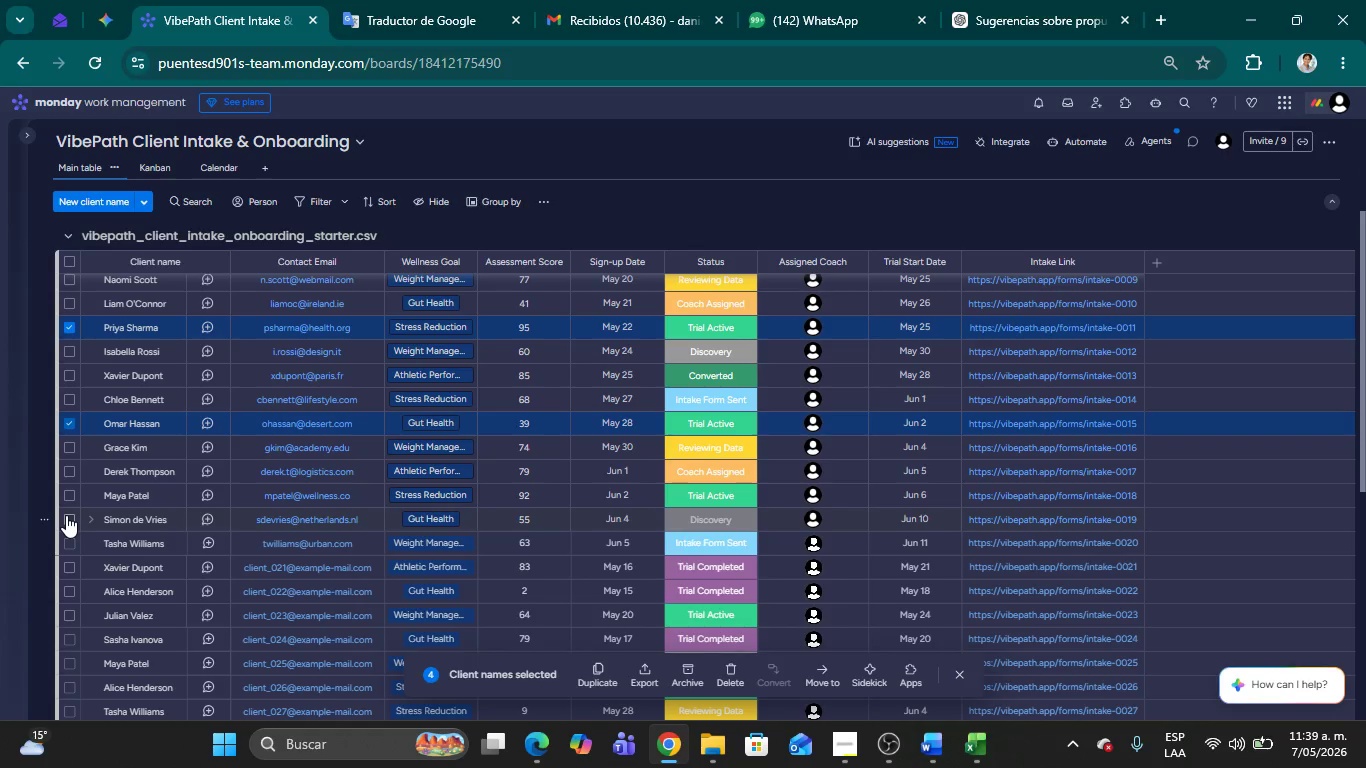 
left_click([67, 497])
 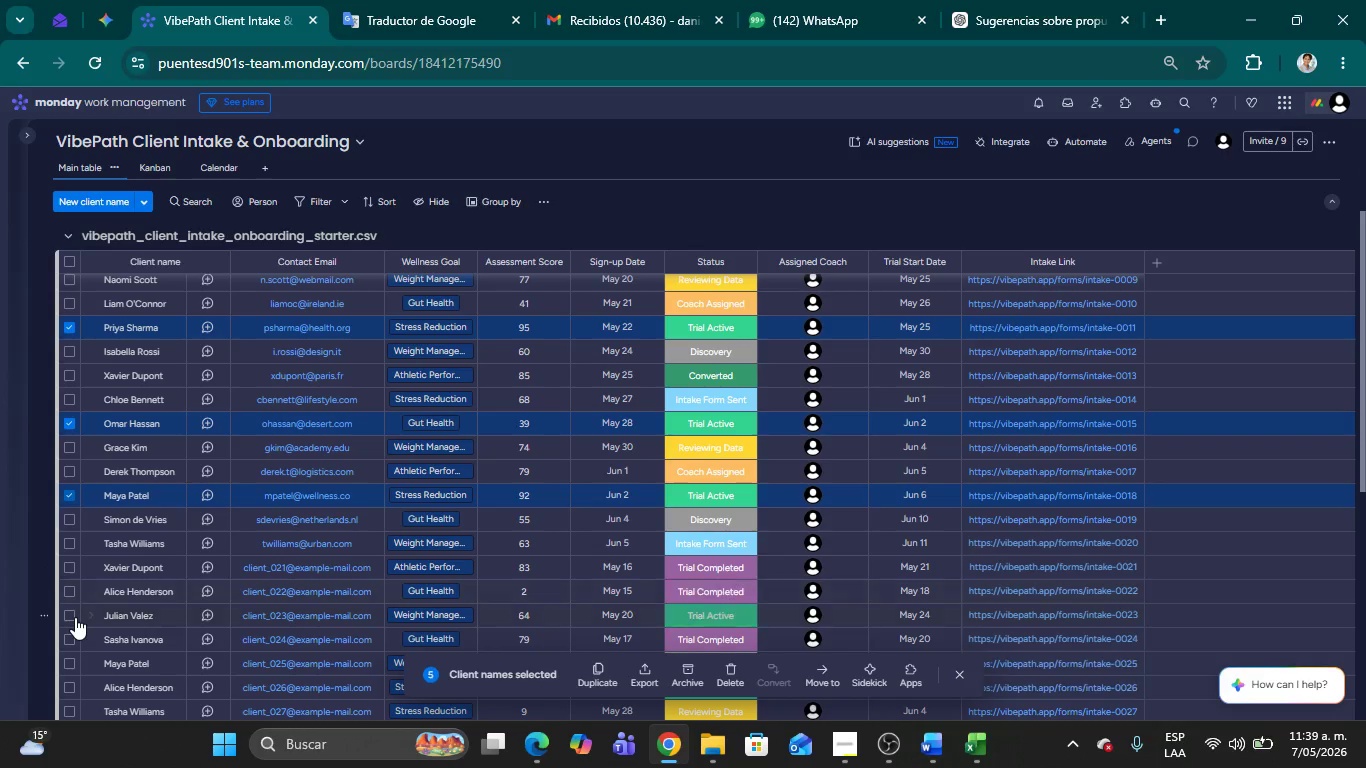 
left_click([75, 619])
 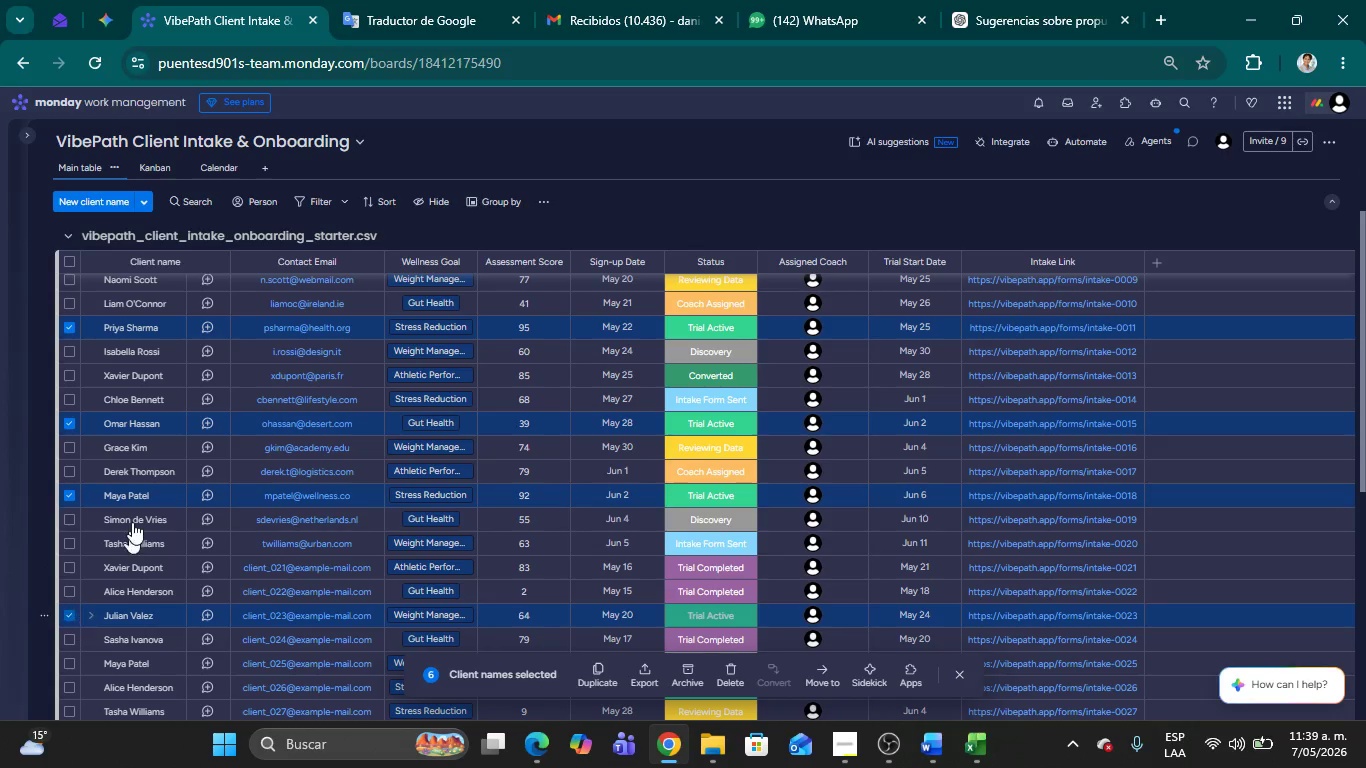 
scroll: coordinate [173, 458], scroll_direction: down, amount: 2.0
 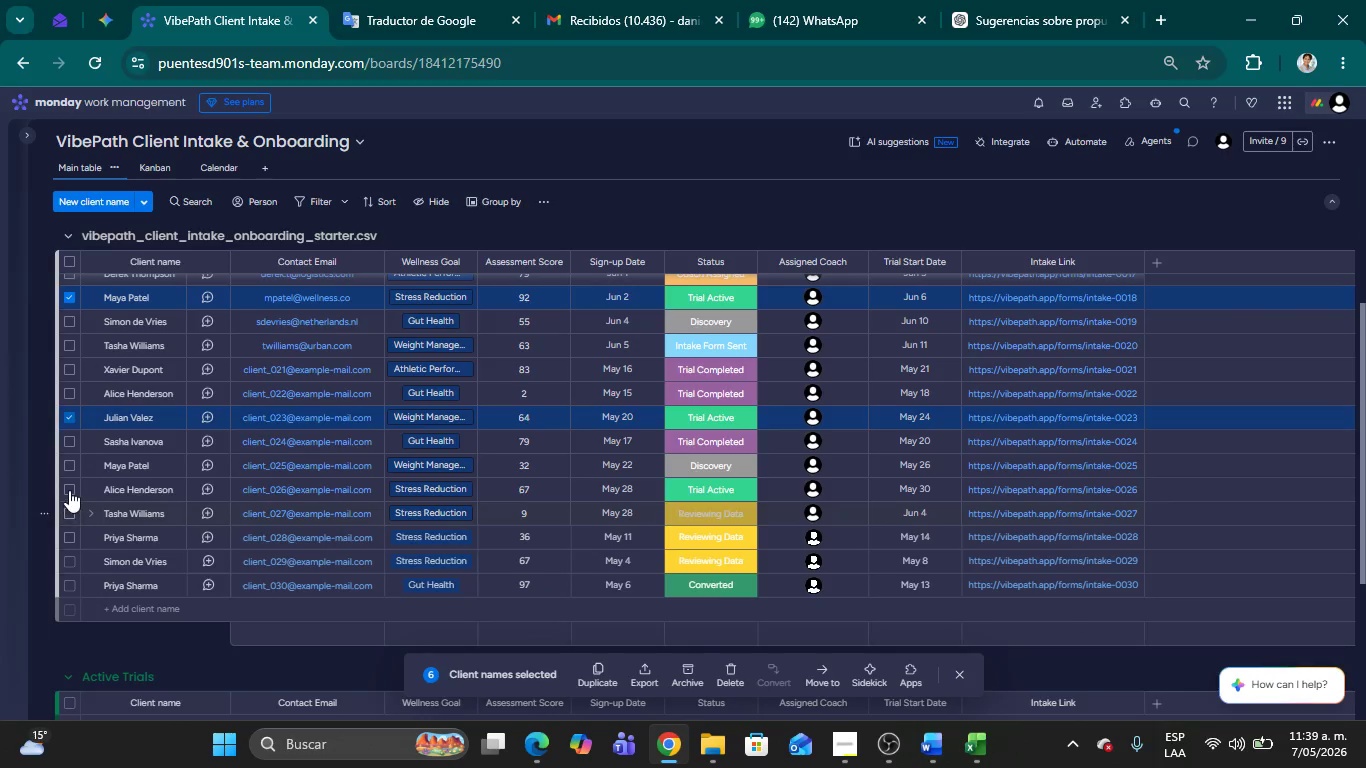 
left_click([69, 486])
 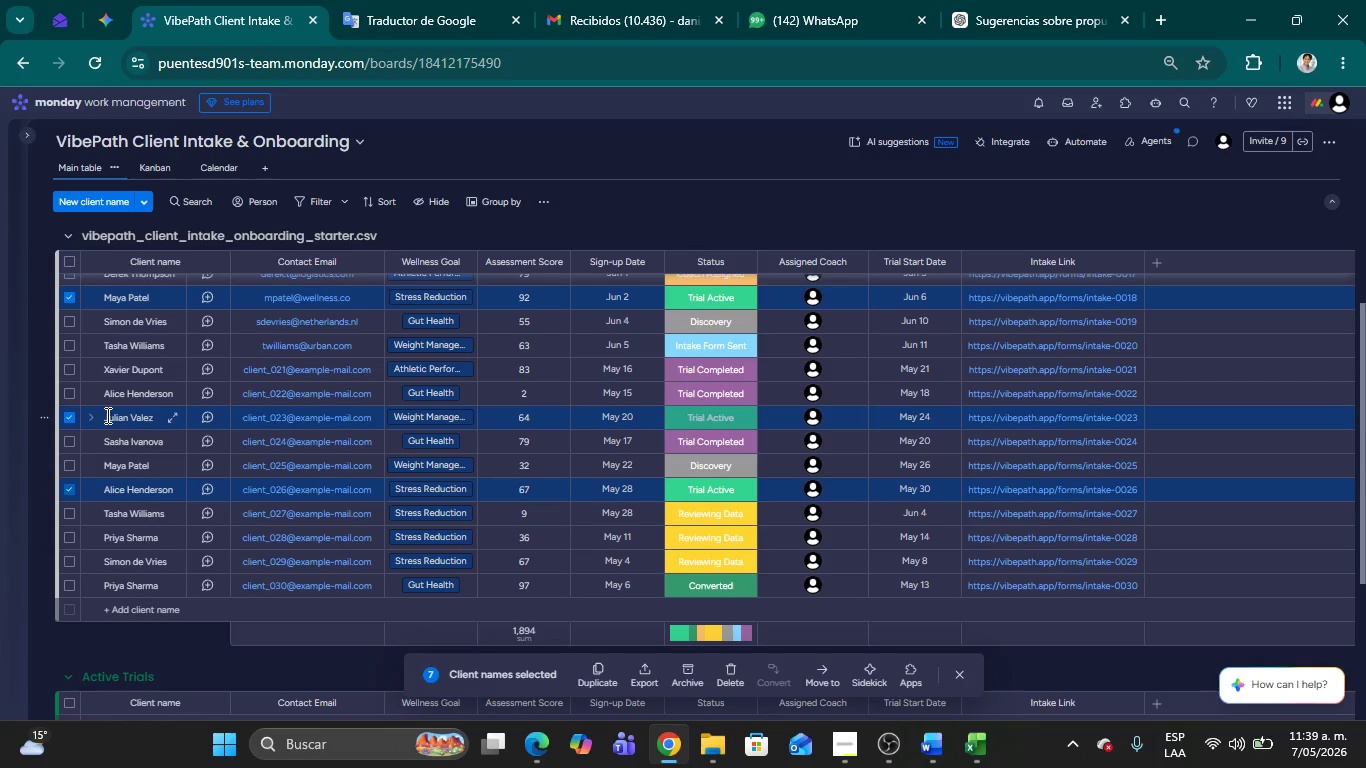 
left_click([812, 669])
 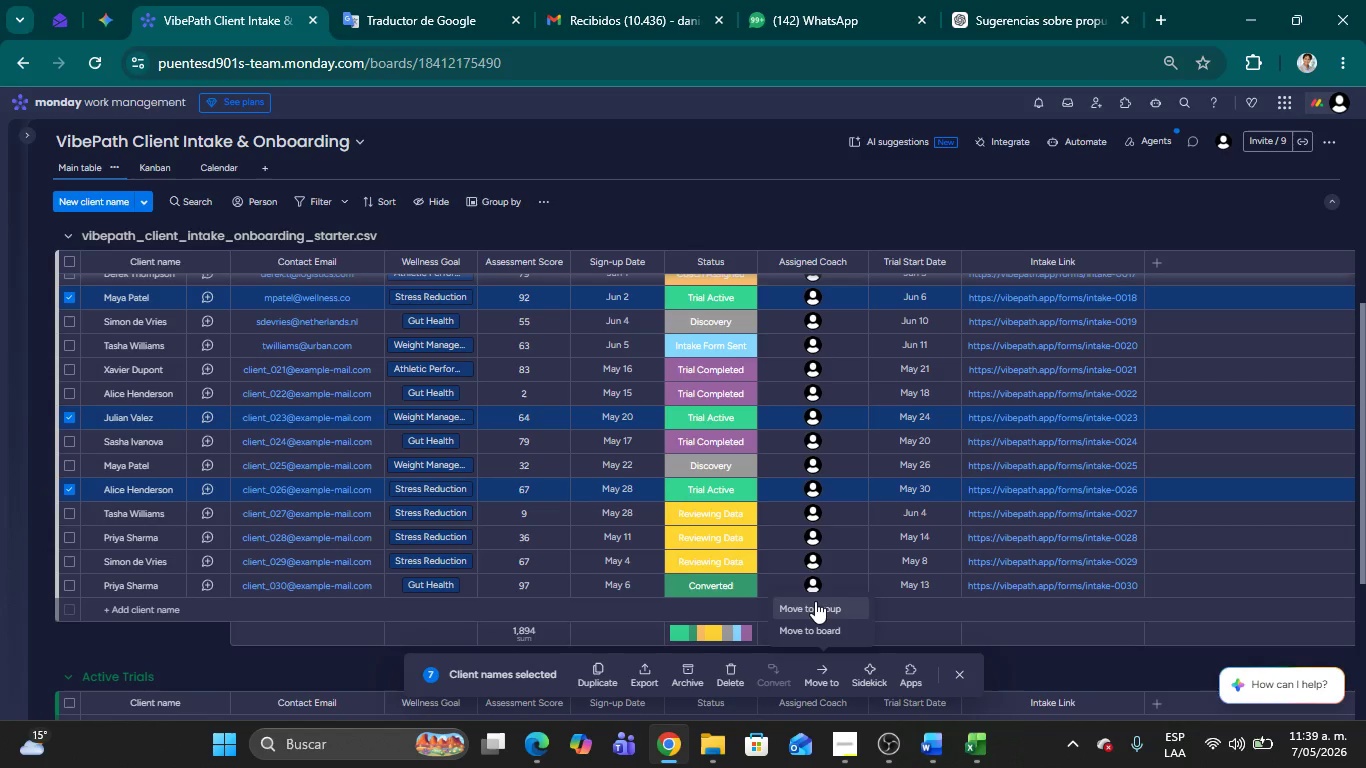 
left_click([816, 605])
 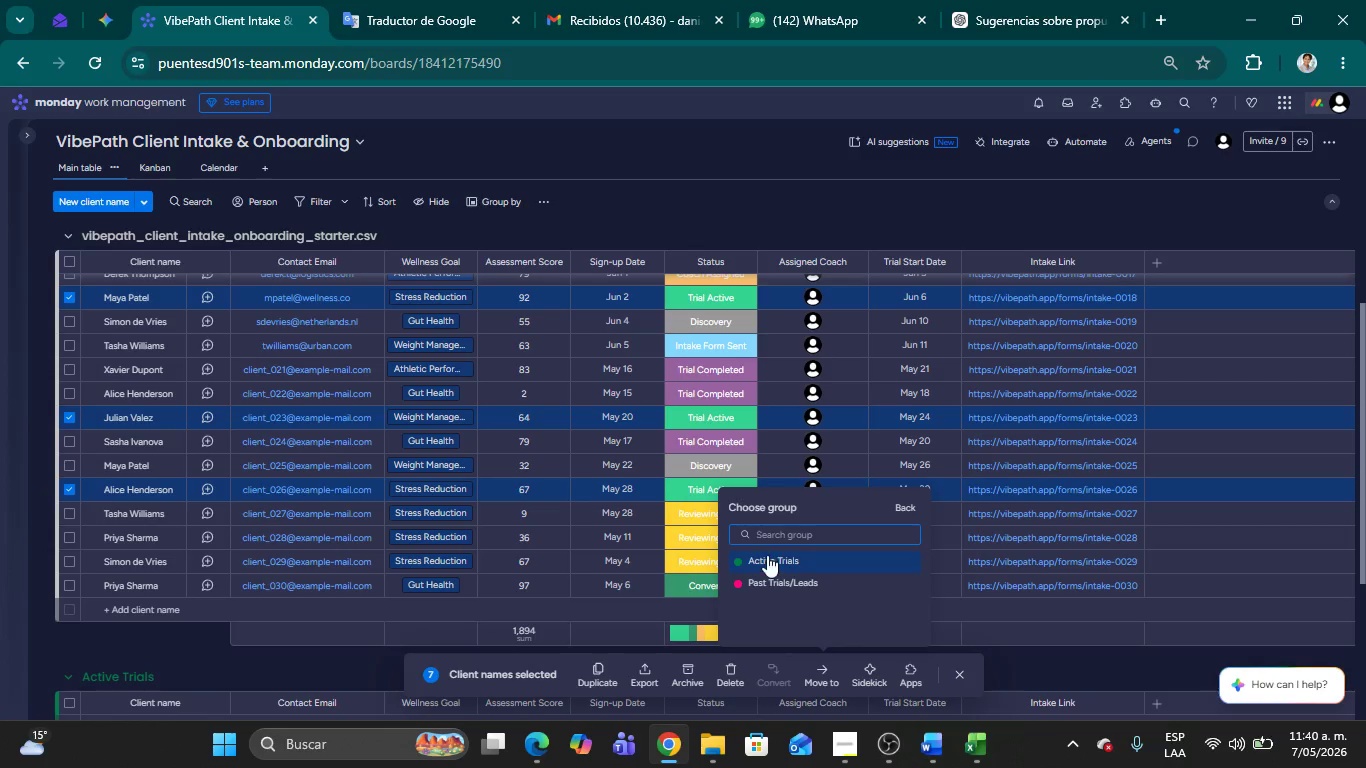 
left_click([763, 560])
 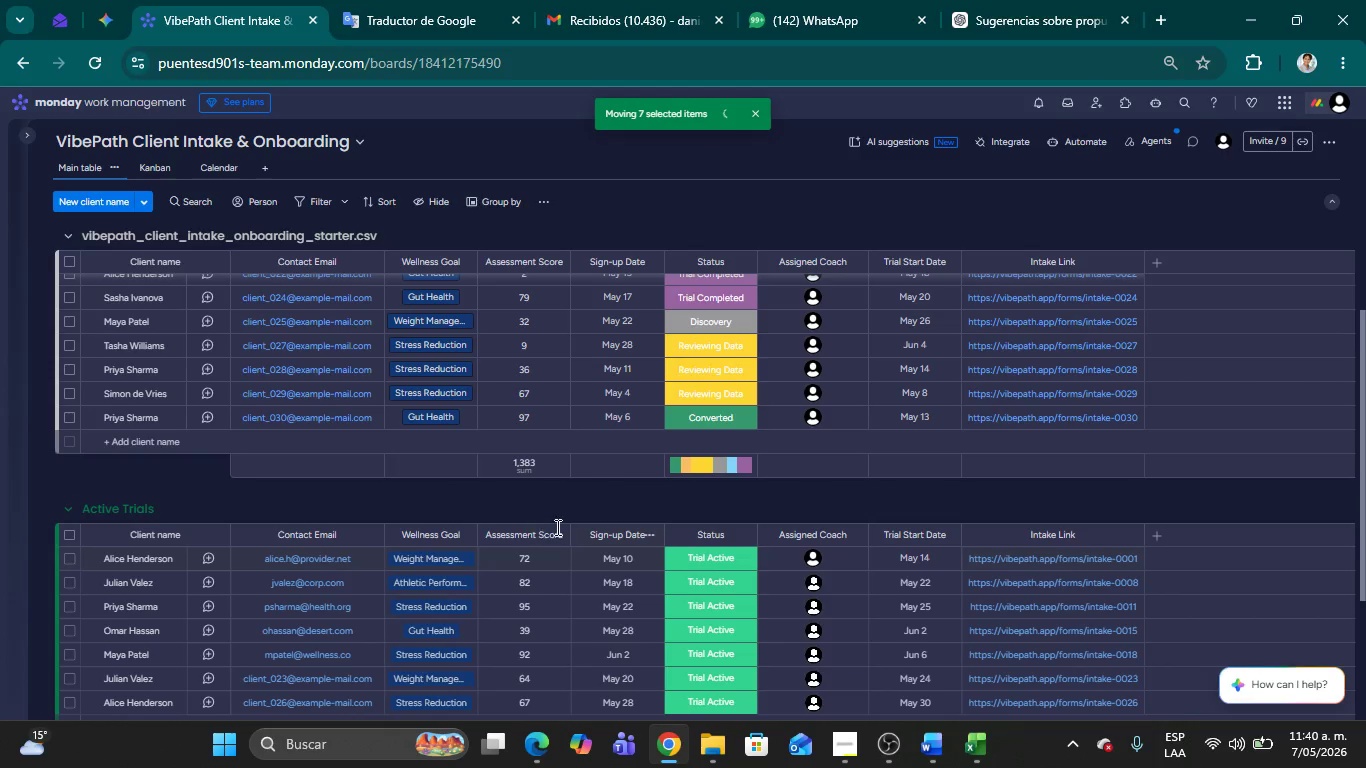 
scroll: coordinate [589, 553], scroll_direction: down, amount: 6.0
 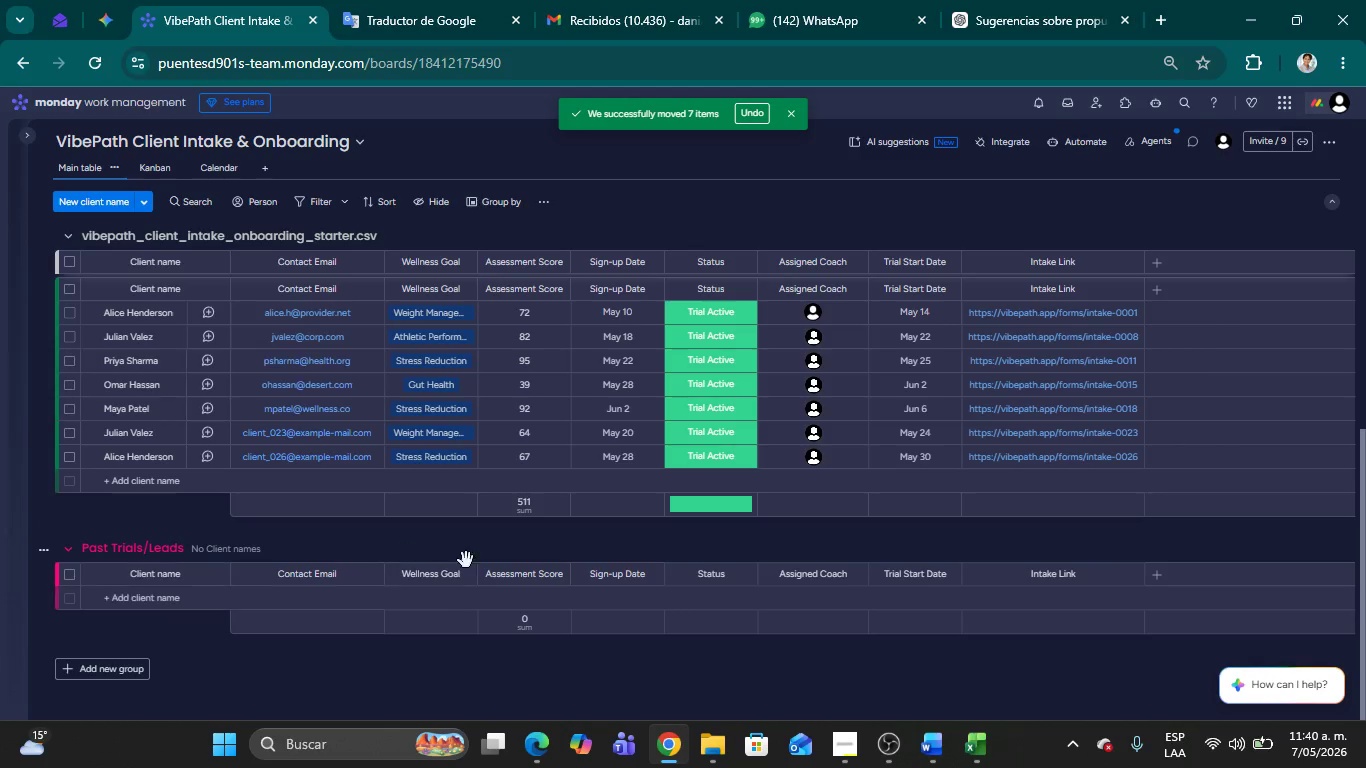 
scroll: coordinate [801, 540], scroll_direction: up, amount: 18.0
 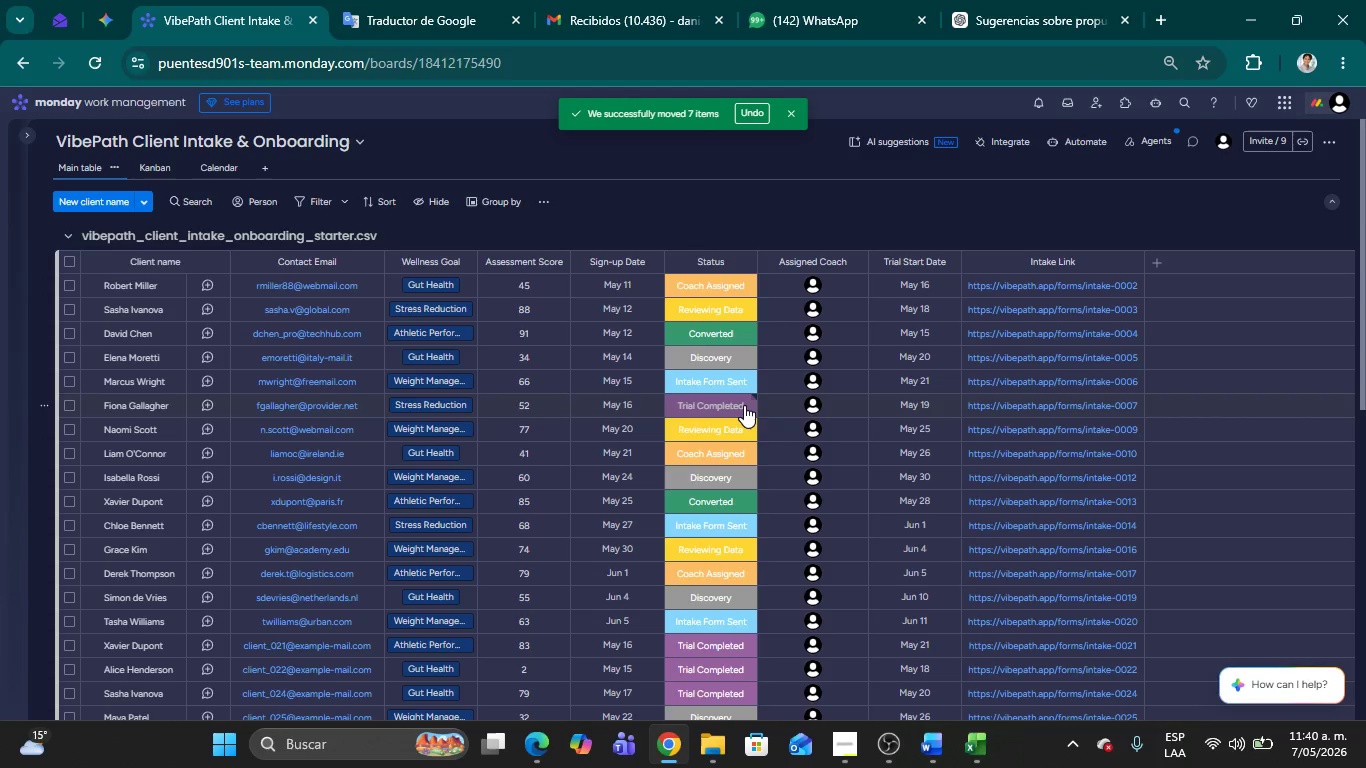 
wait(54.19)
 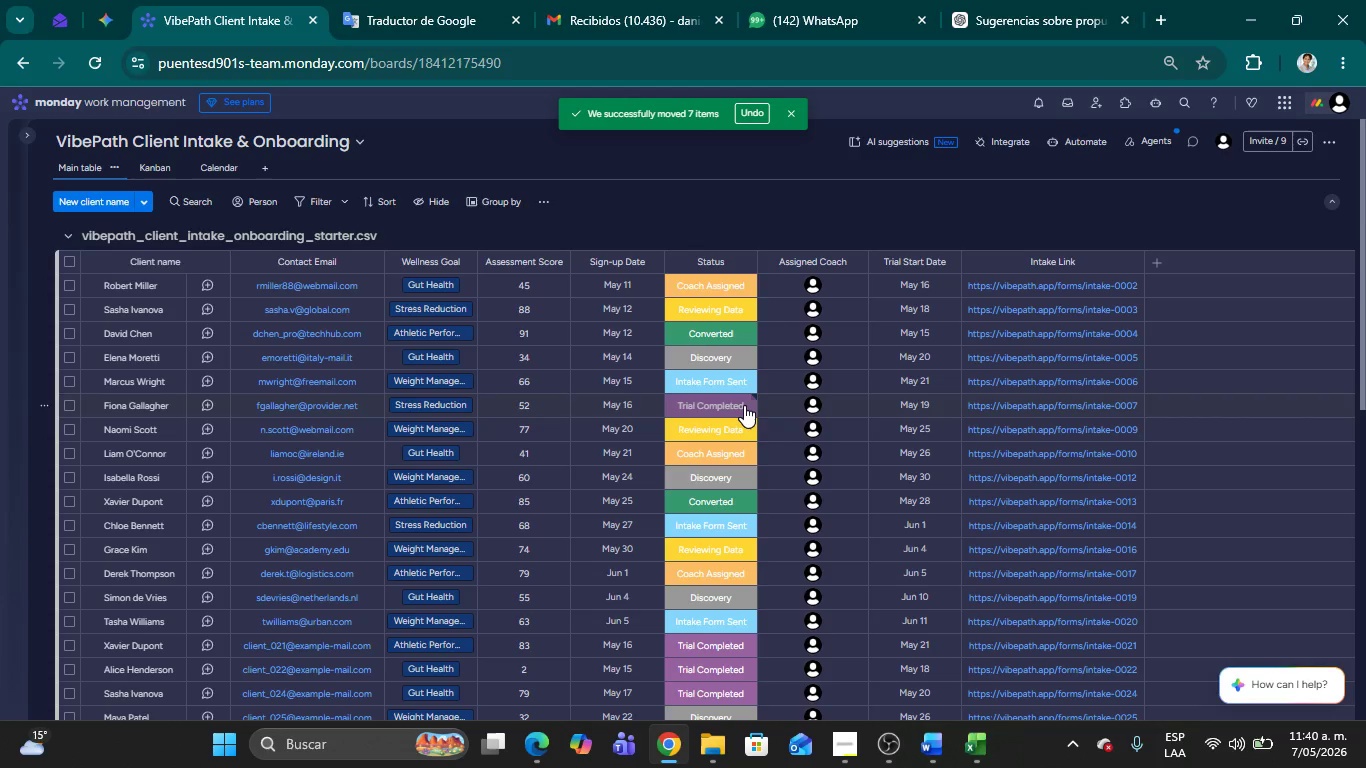 
scroll: coordinate [532, 614], scroll_direction: down, amount: 13.0
 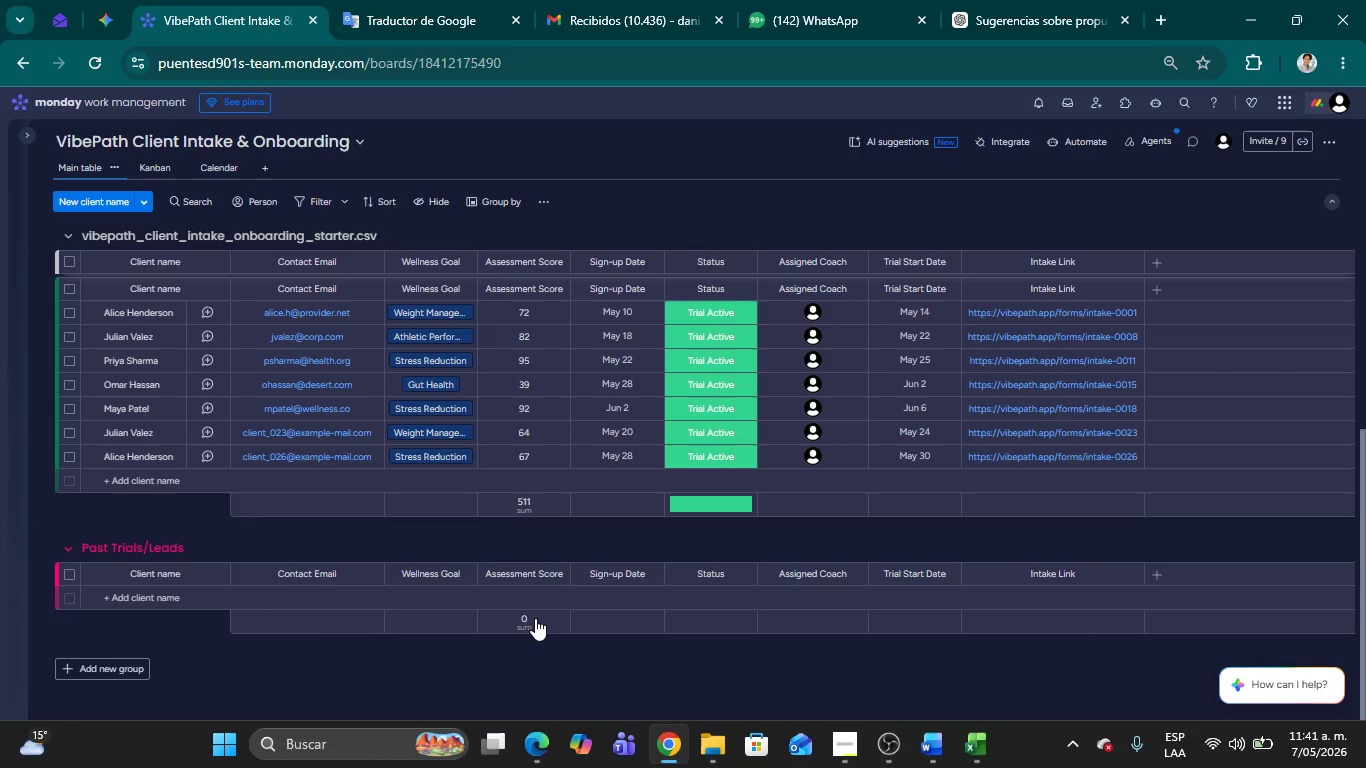 
wait(31.99)
 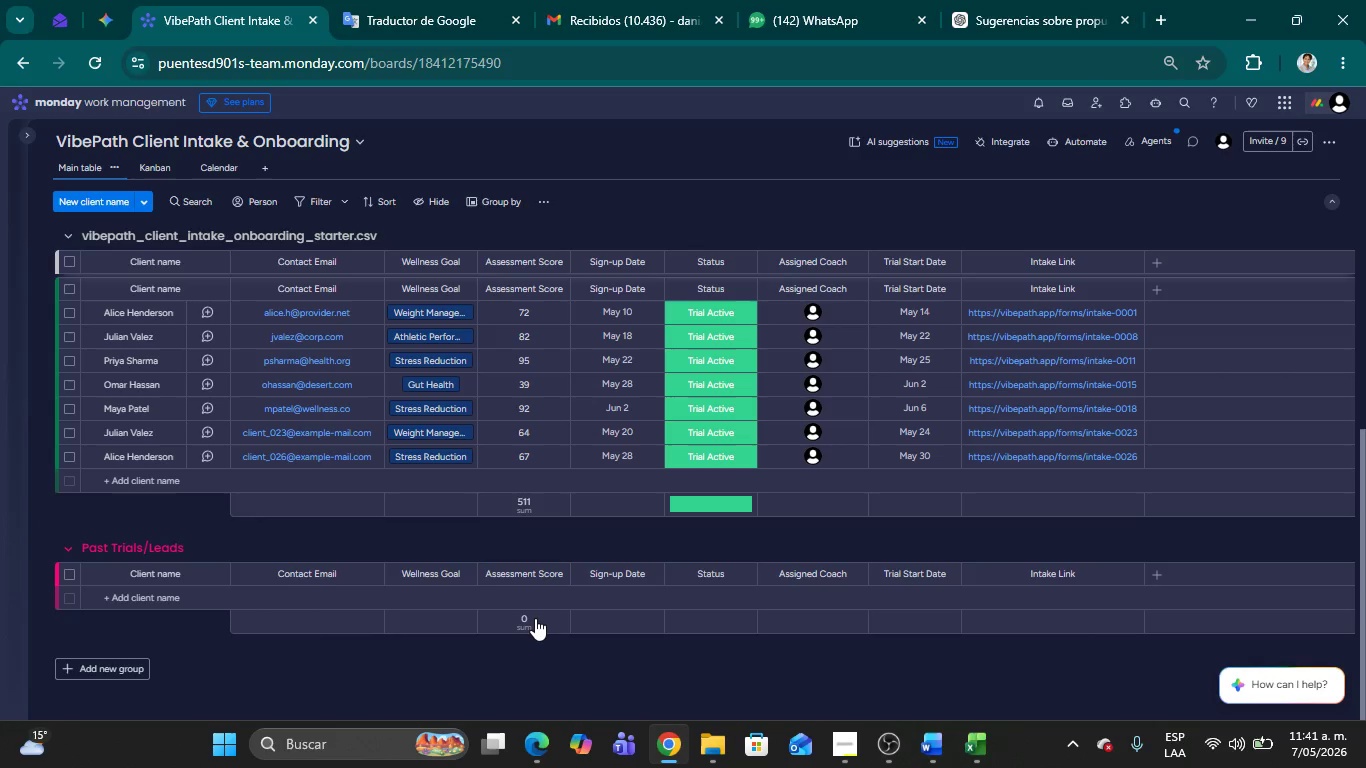 
scroll: coordinate [563, 536], scroll_direction: up, amount: 12.0
 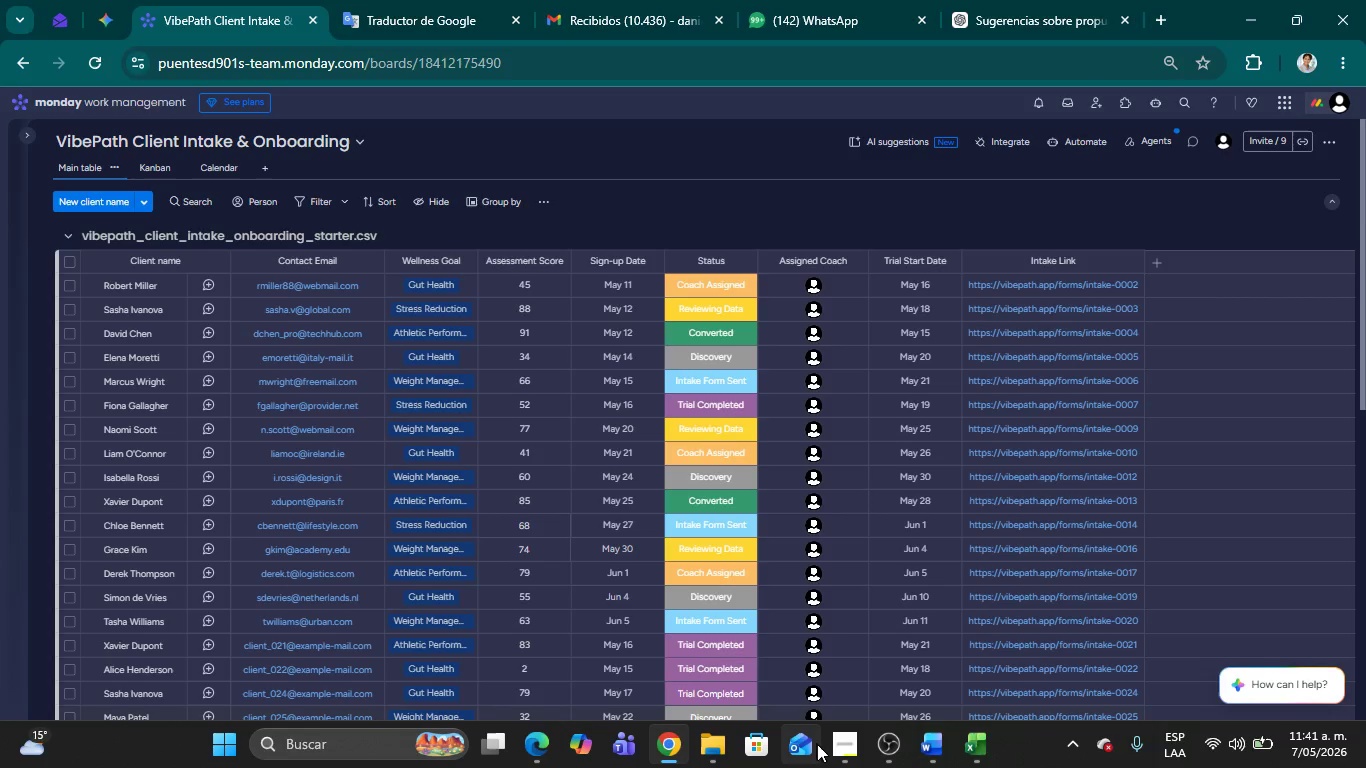 
left_click([832, 759])